 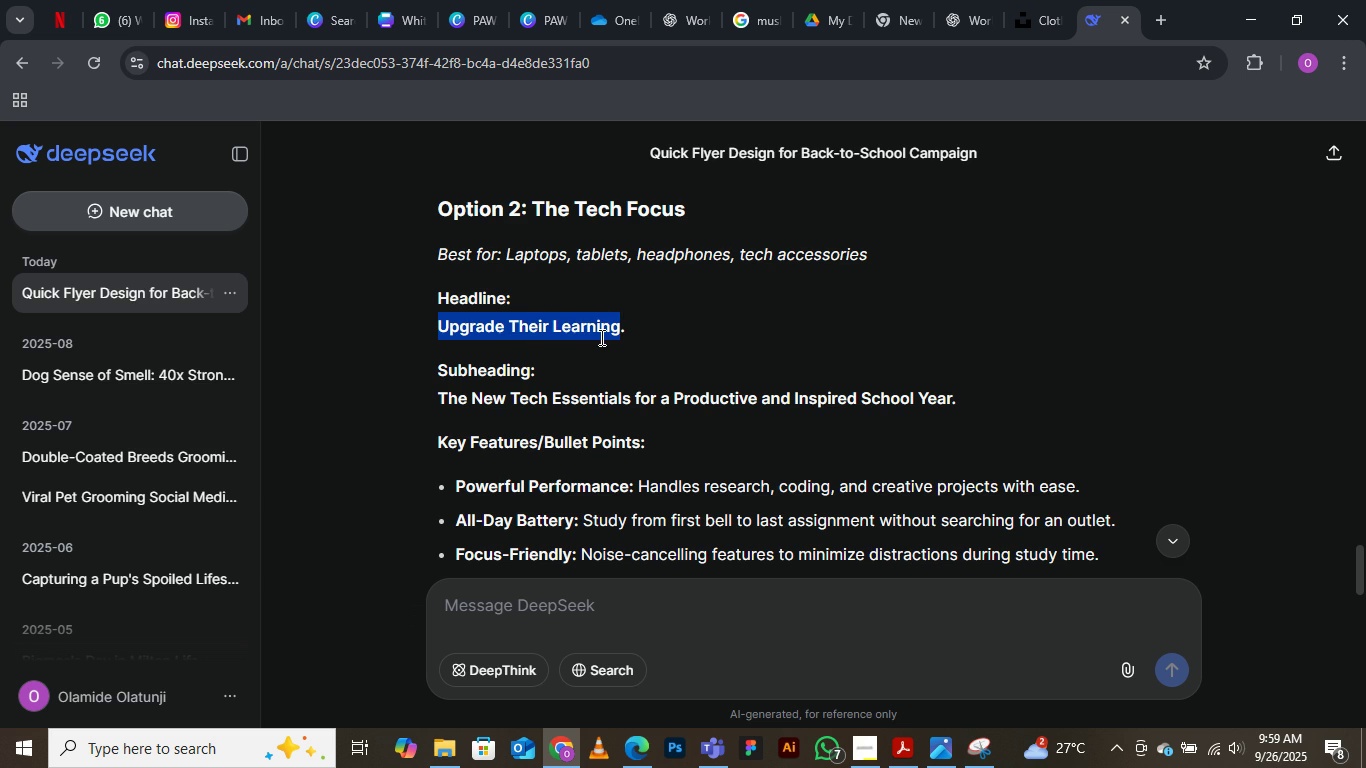 
right_click([578, 330])
 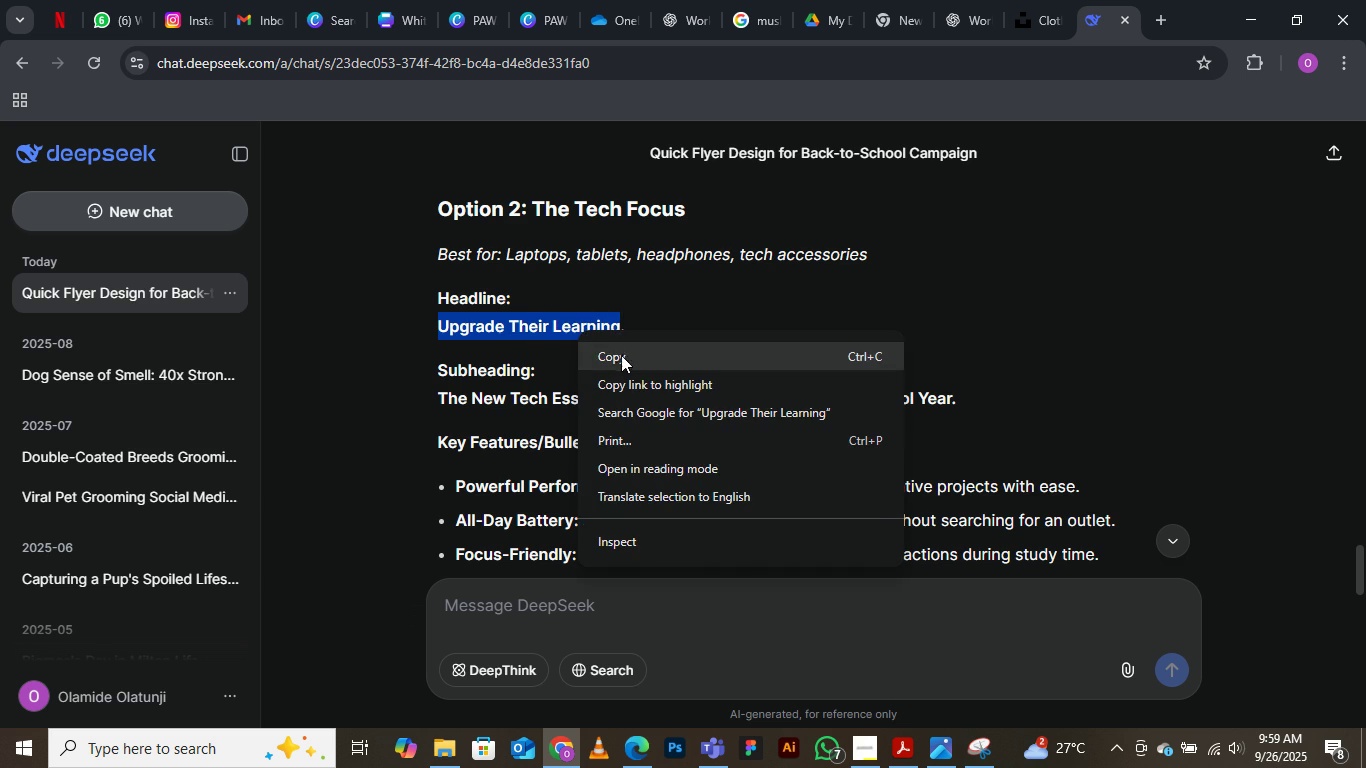 
left_click([624, 358])
 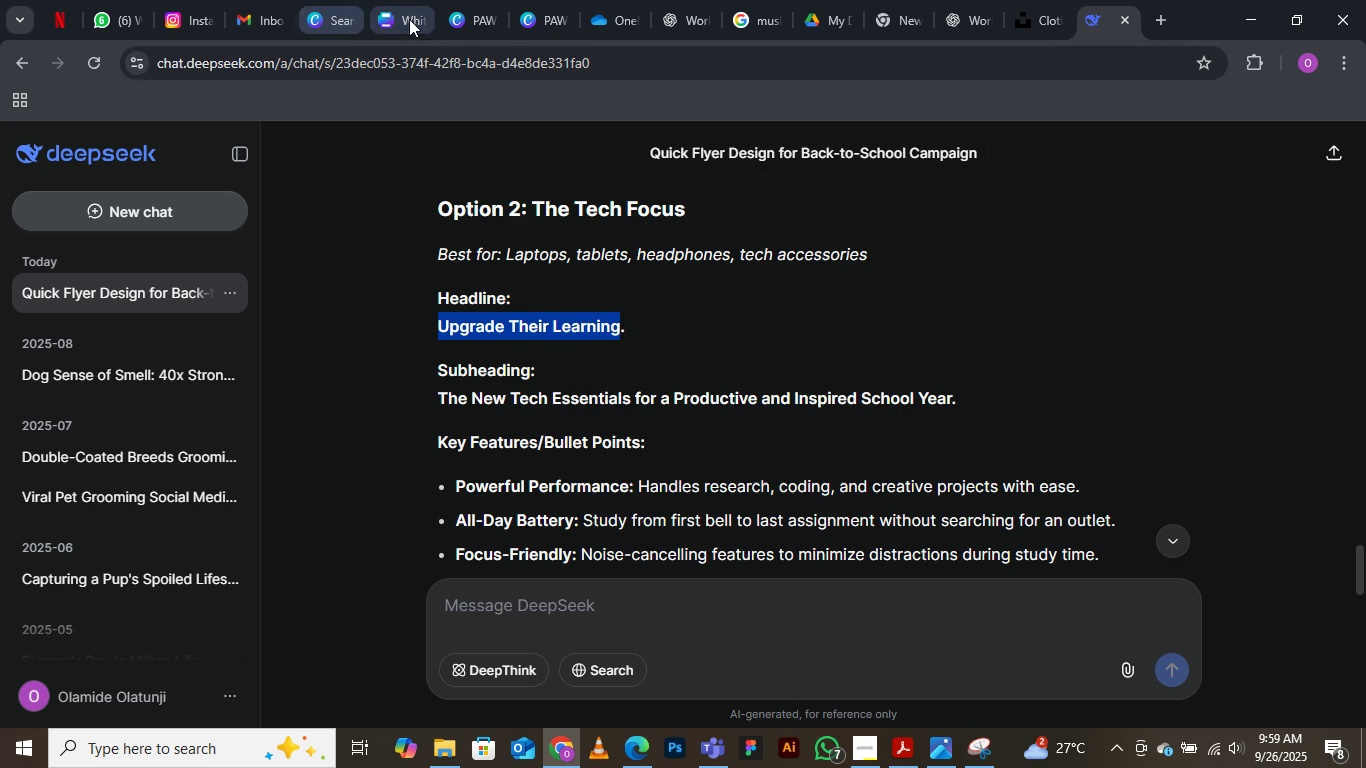 
wait(5.39)
 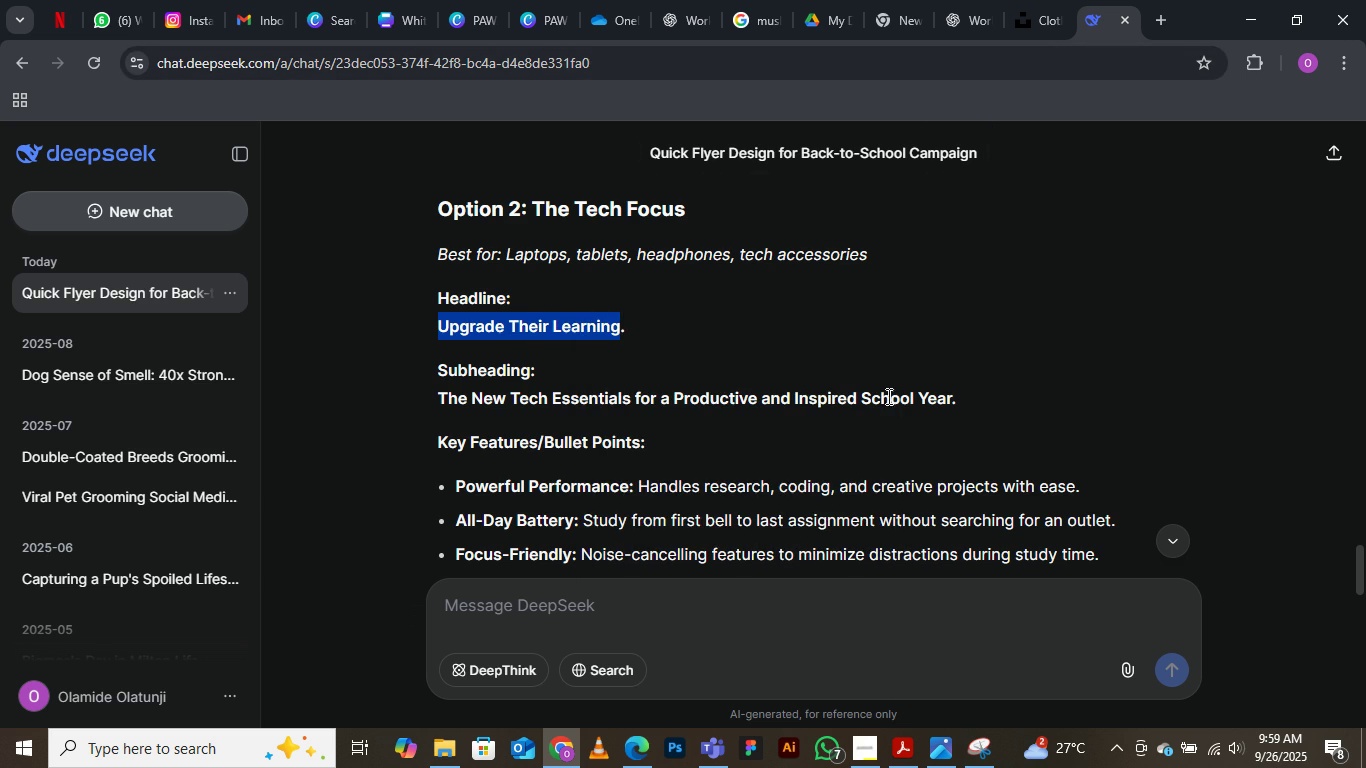 
left_click([411, 18])
 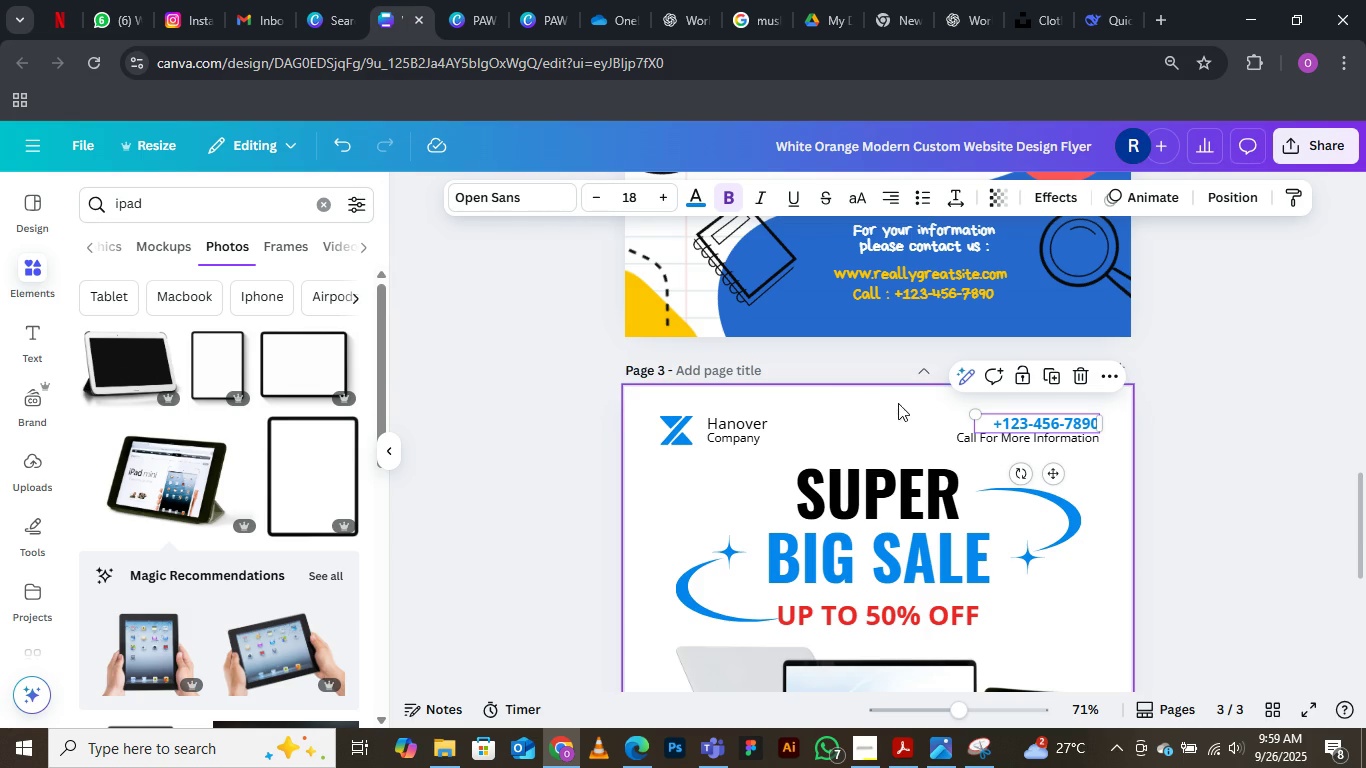 
scroll: coordinate [904, 412], scroll_direction: up, amount: 7.0
 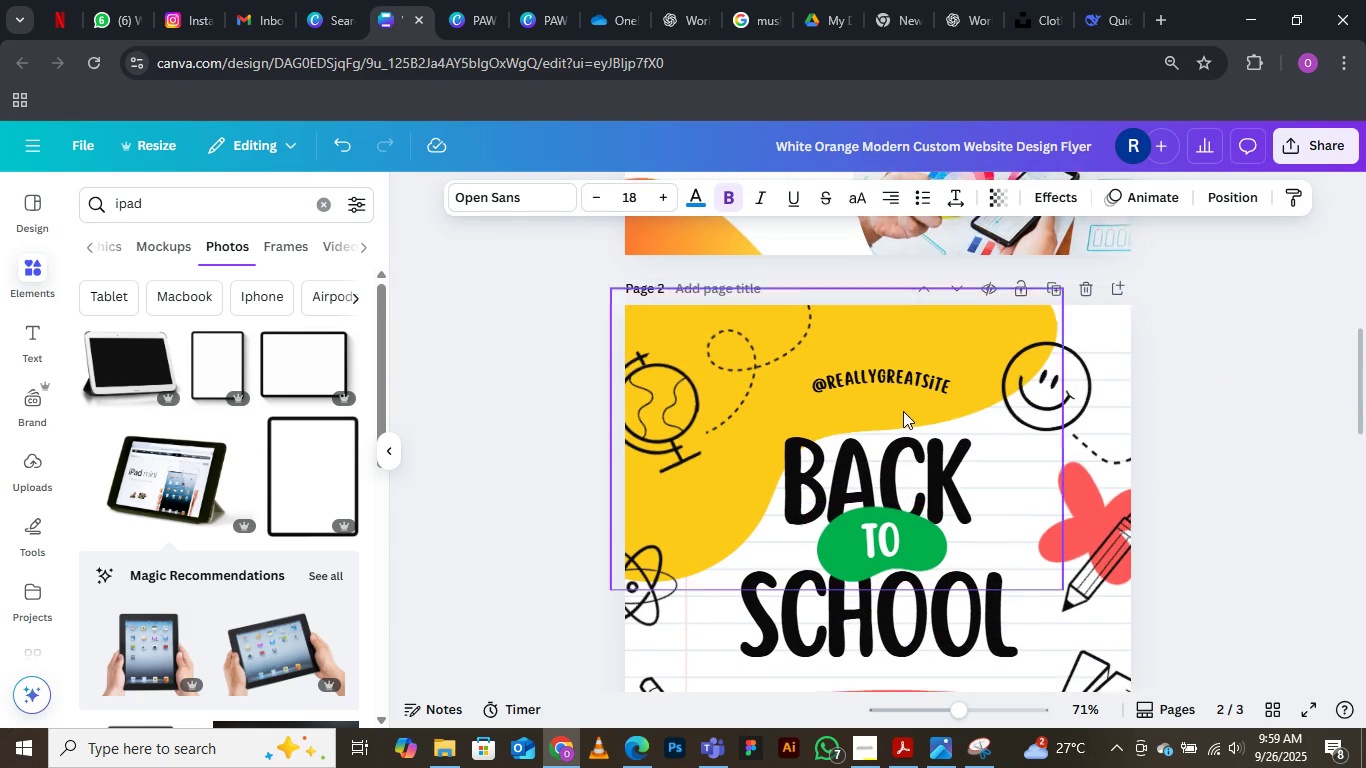 
scroll: coordinate [897, 402], scroll_direction: down, amount: 7.0
 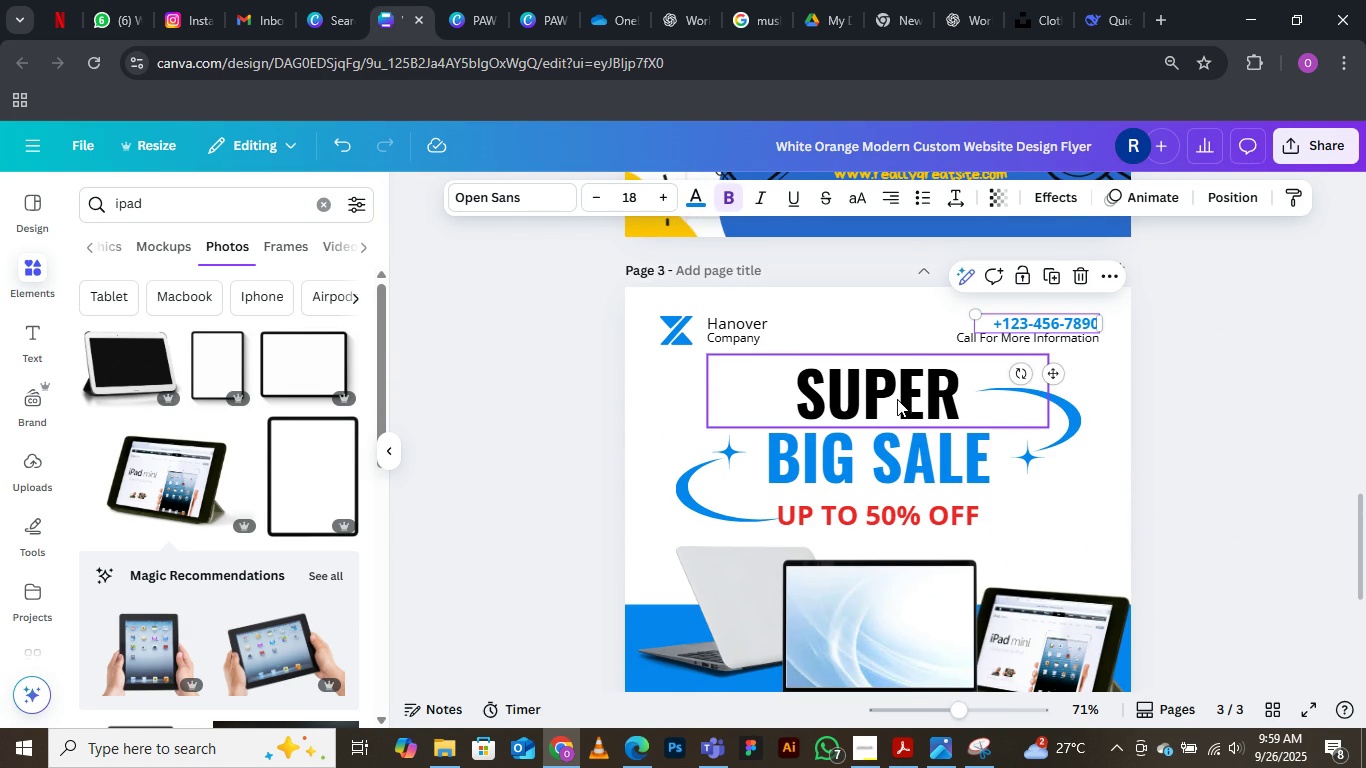 
scroll: coordinate [897, 399], scroll_direction: none, amount: 0.0
 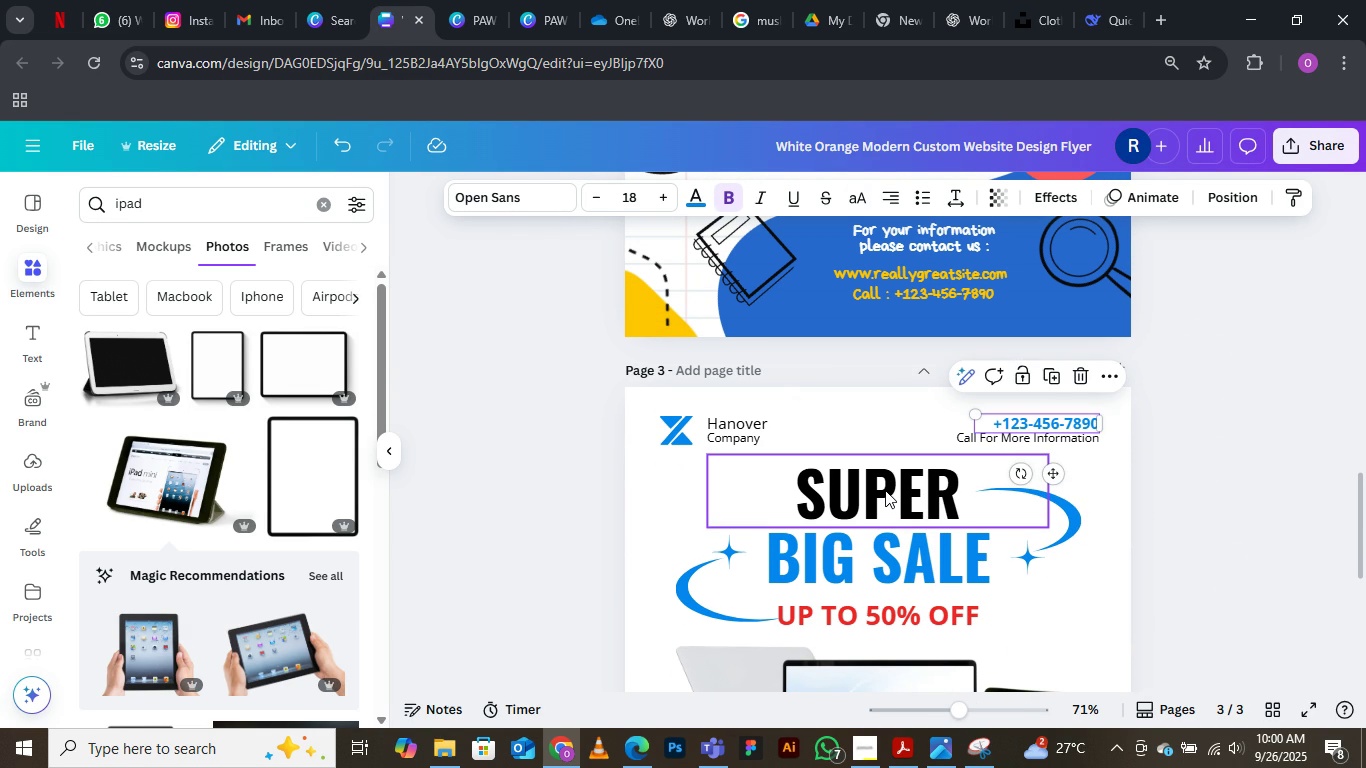 
left_click([885, 490])
 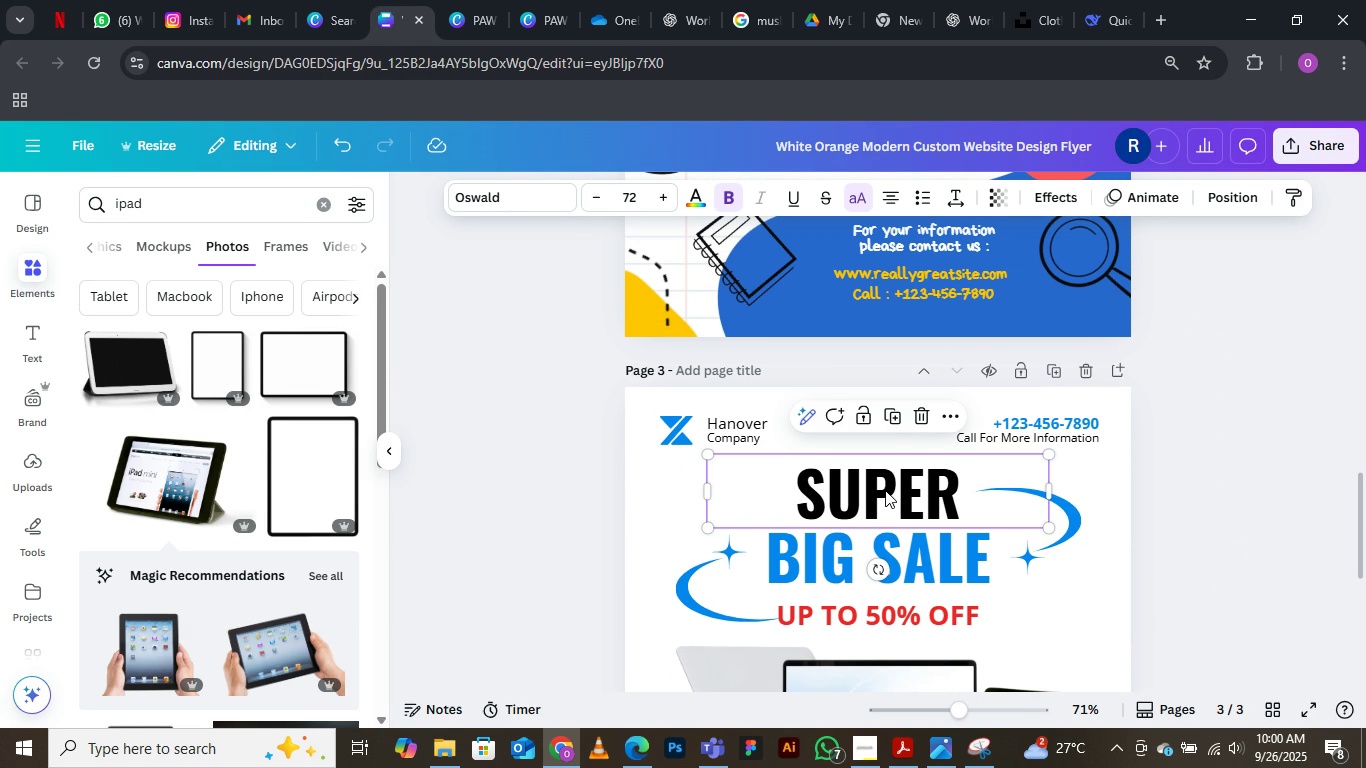 
double_click([885, 490])